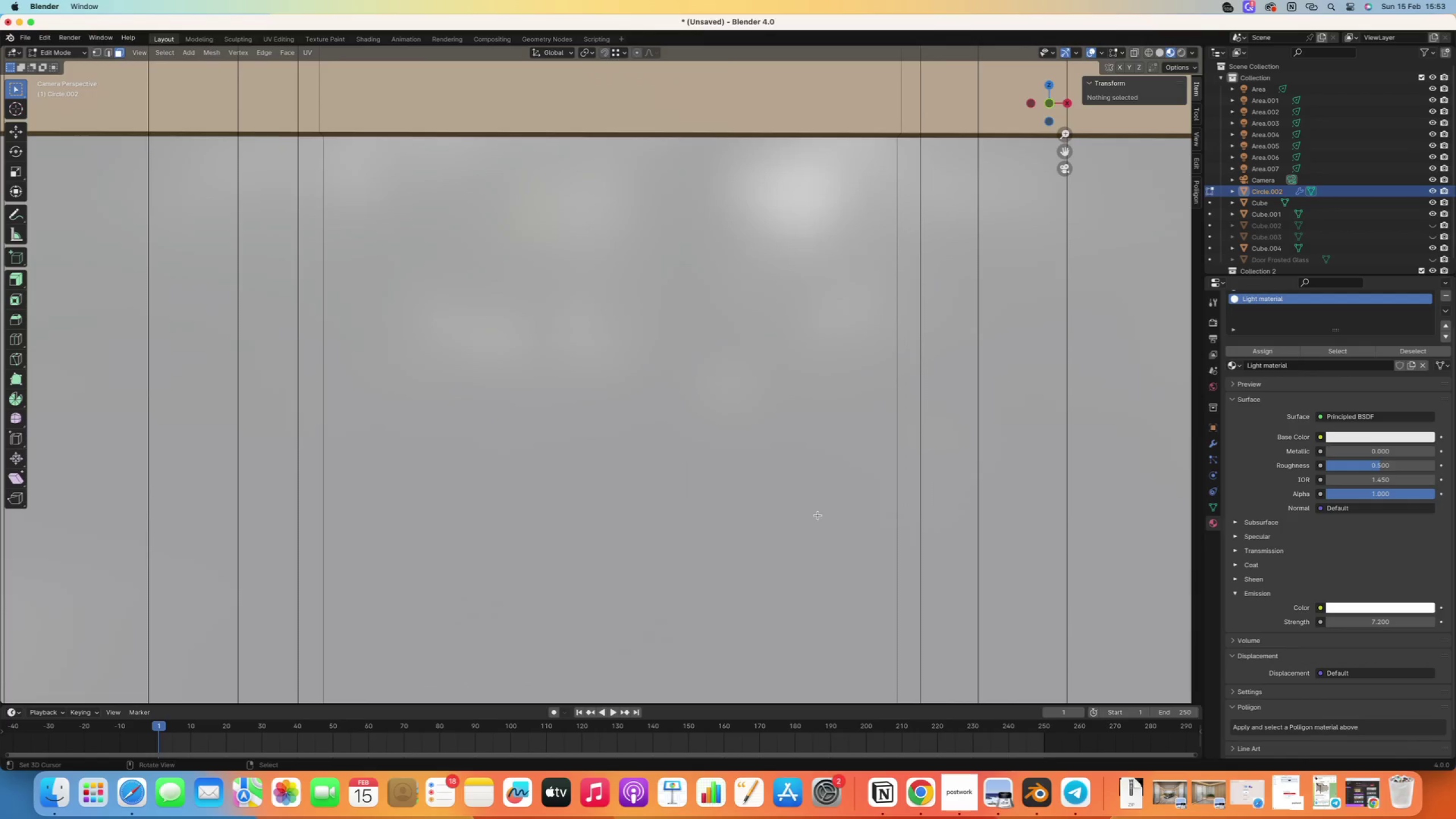 
scroll: coordinate [721, 502], scroll_direction: down, amount: 53.0
 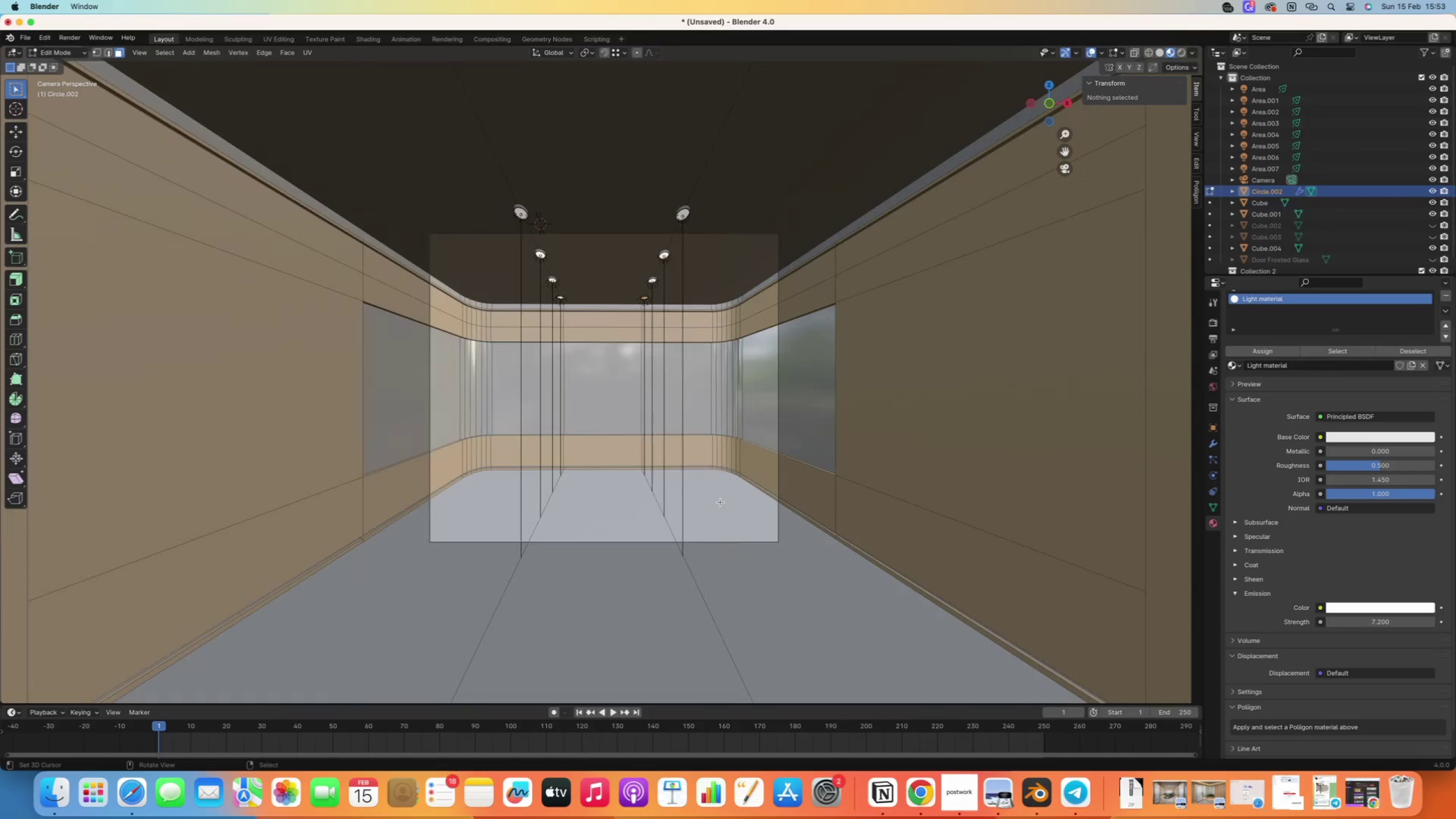 
scroll: coordinate [723, 503], scroll_direction: up, amount: 12.0
 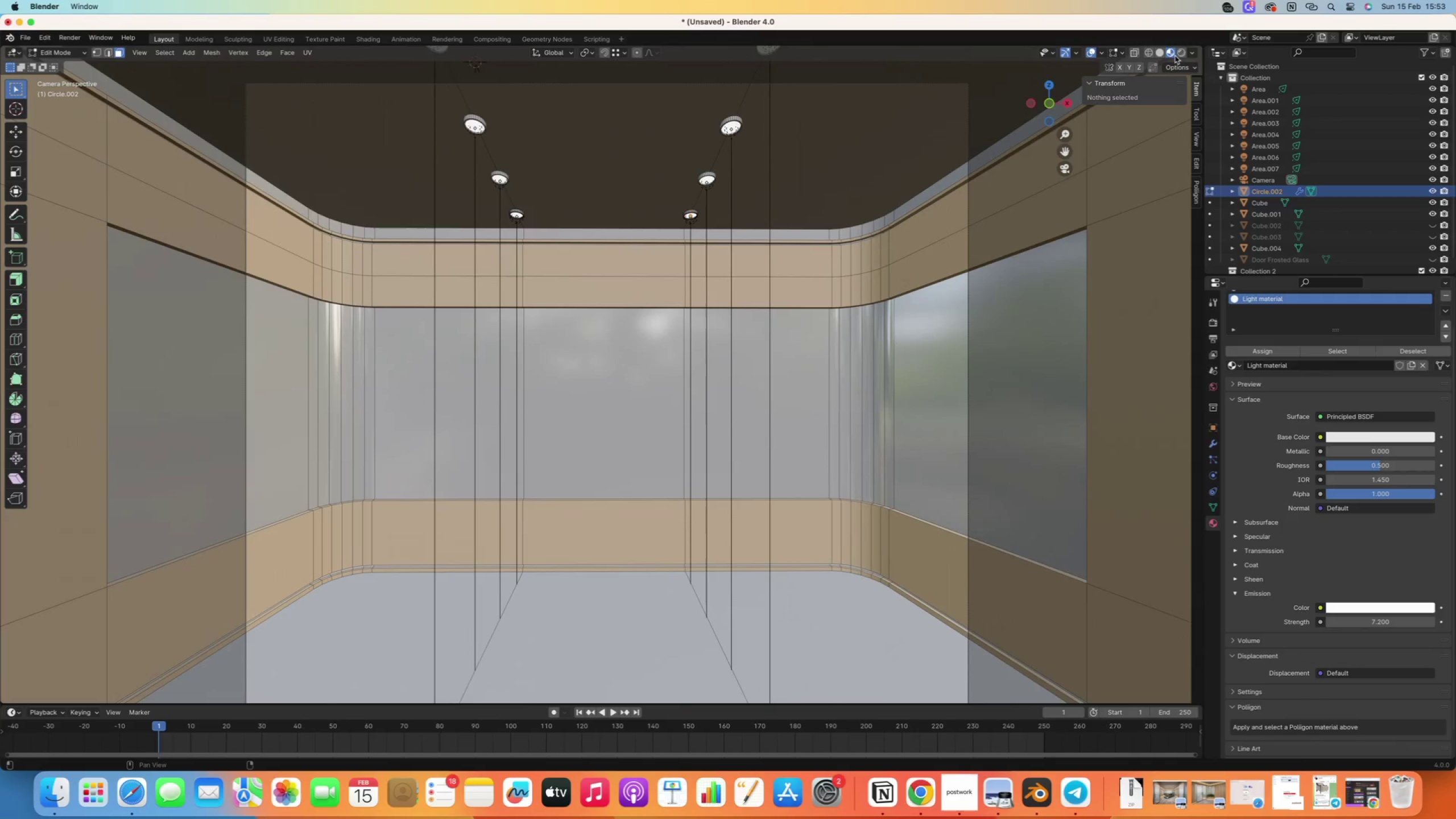 
left_click([1181, 56])
 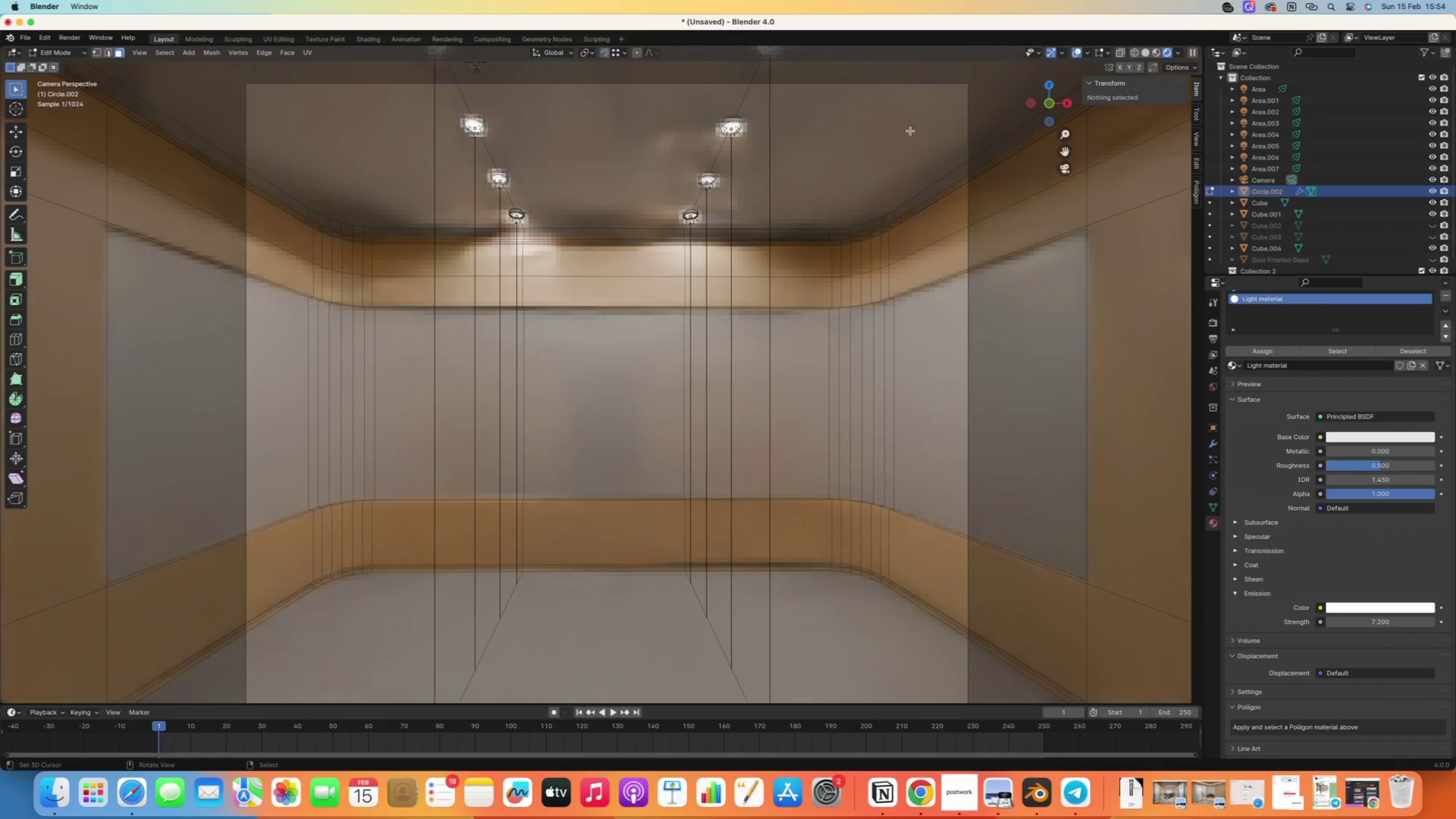 
left_click([1078, 56])
 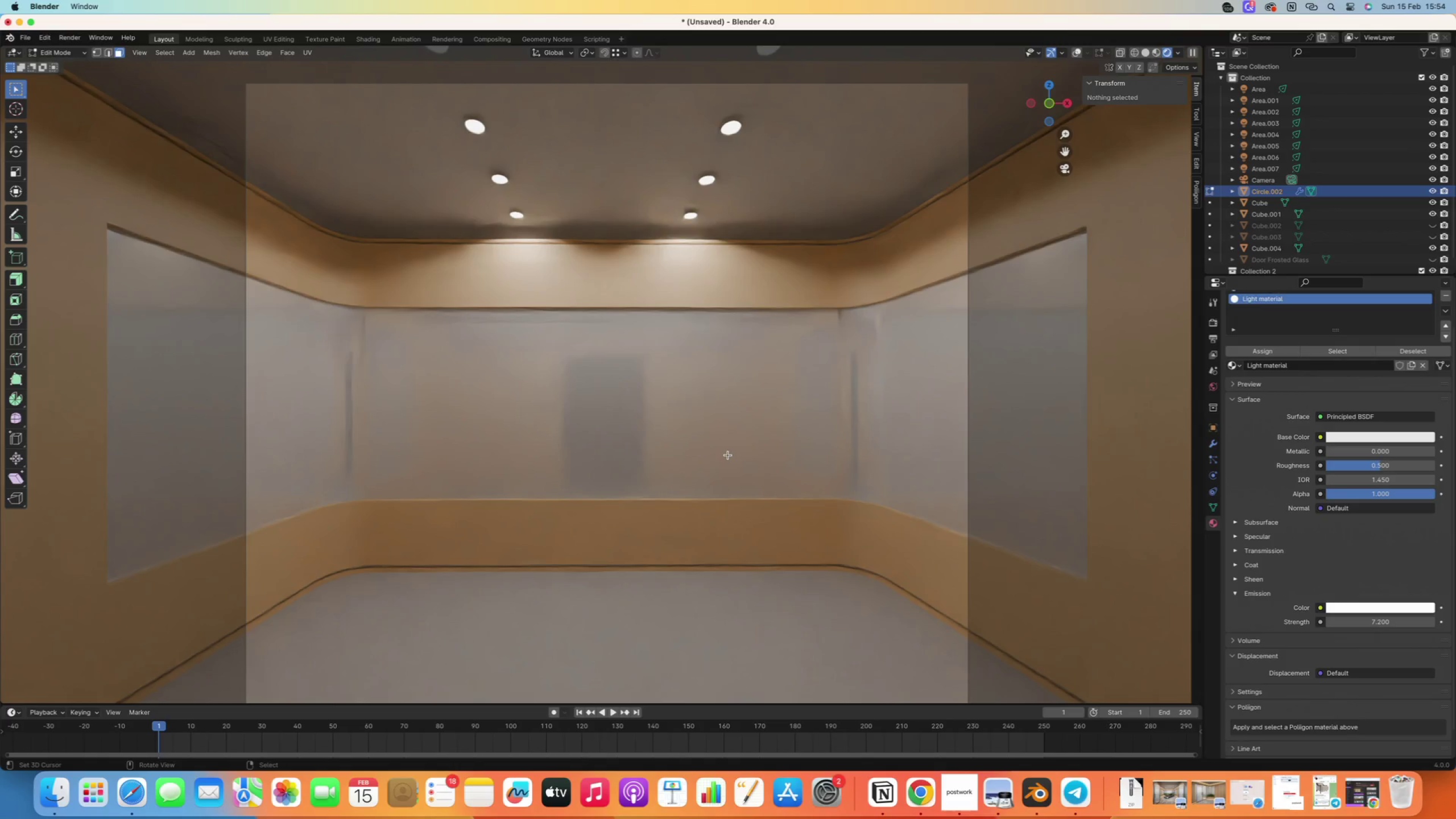 
wait(22.3)
 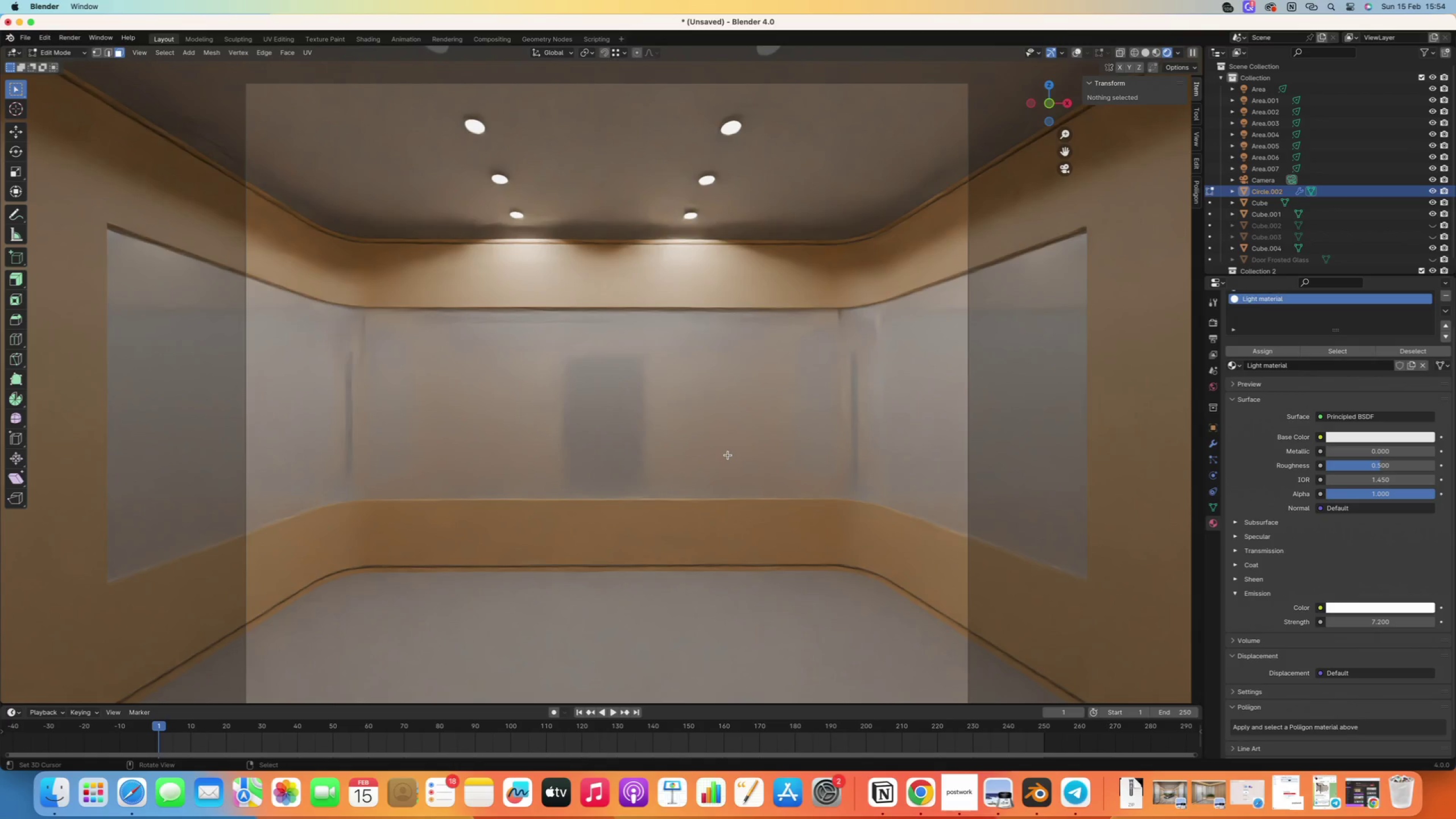 
left_click([1190, 51])
 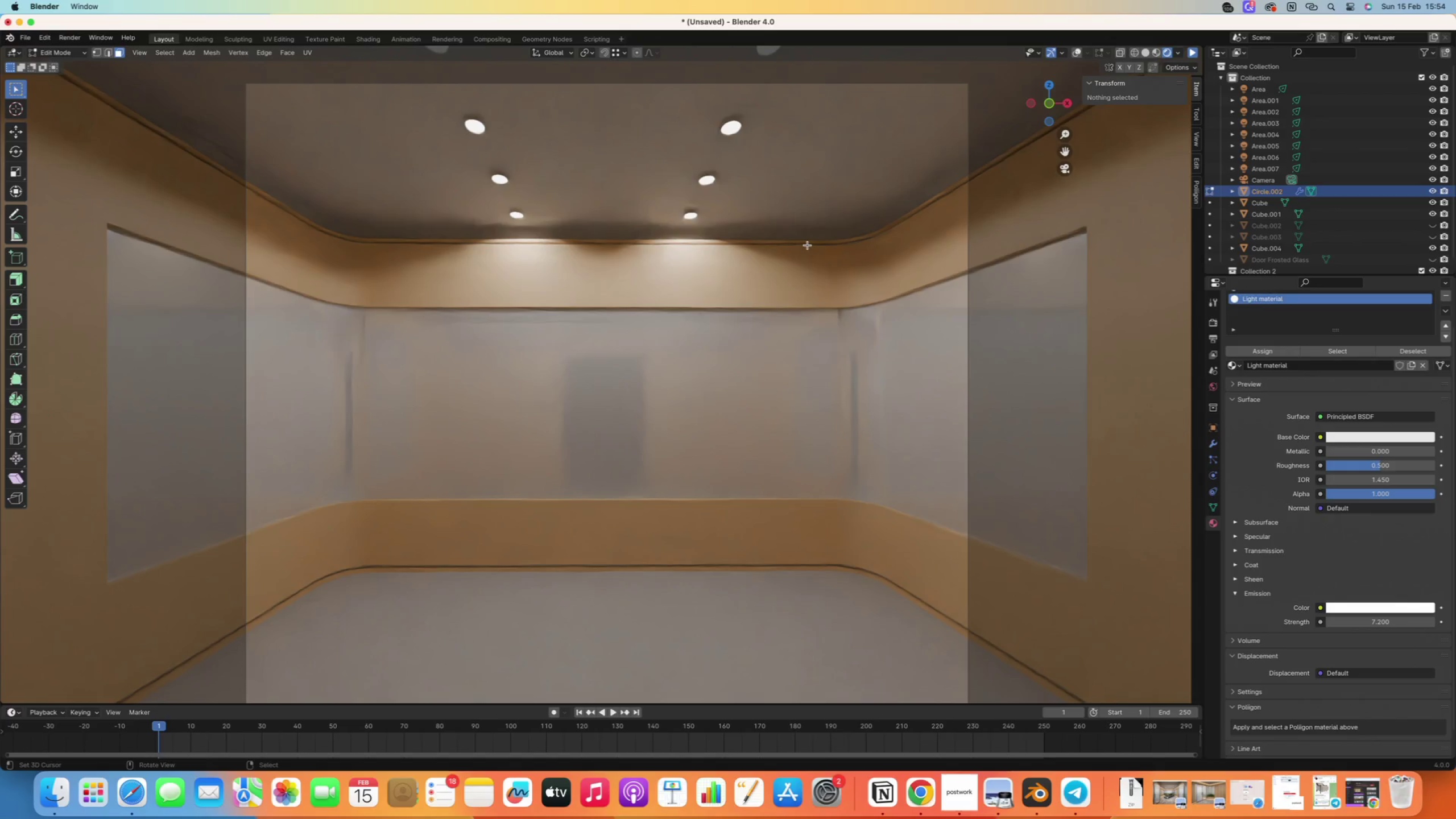 
scroll: coordinate [1320, 220], scroll_direction: up, amount: 46.0
 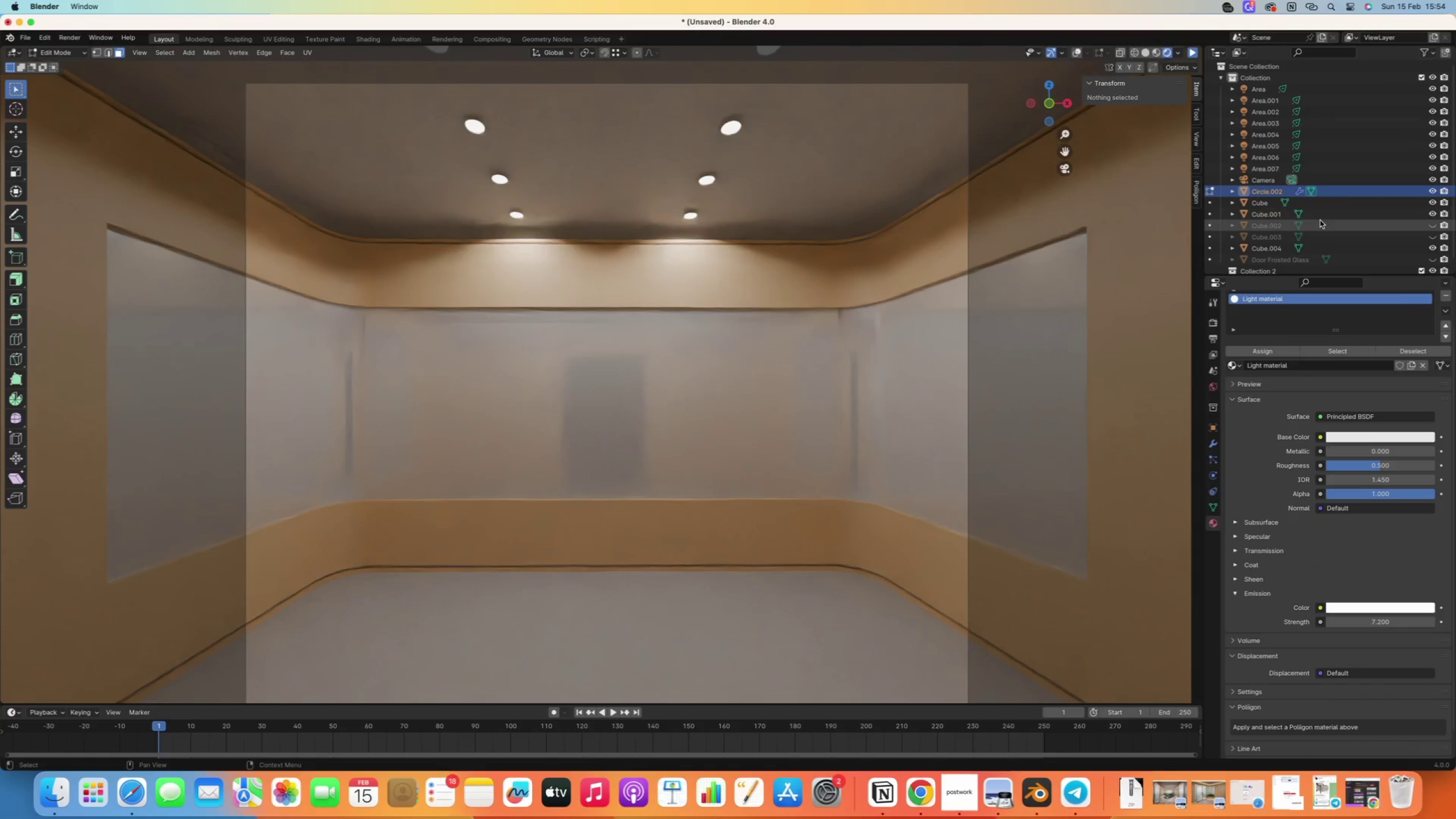 
scroll: coordinate [1336, 178], scroll_direction: down, amount: 16.0
 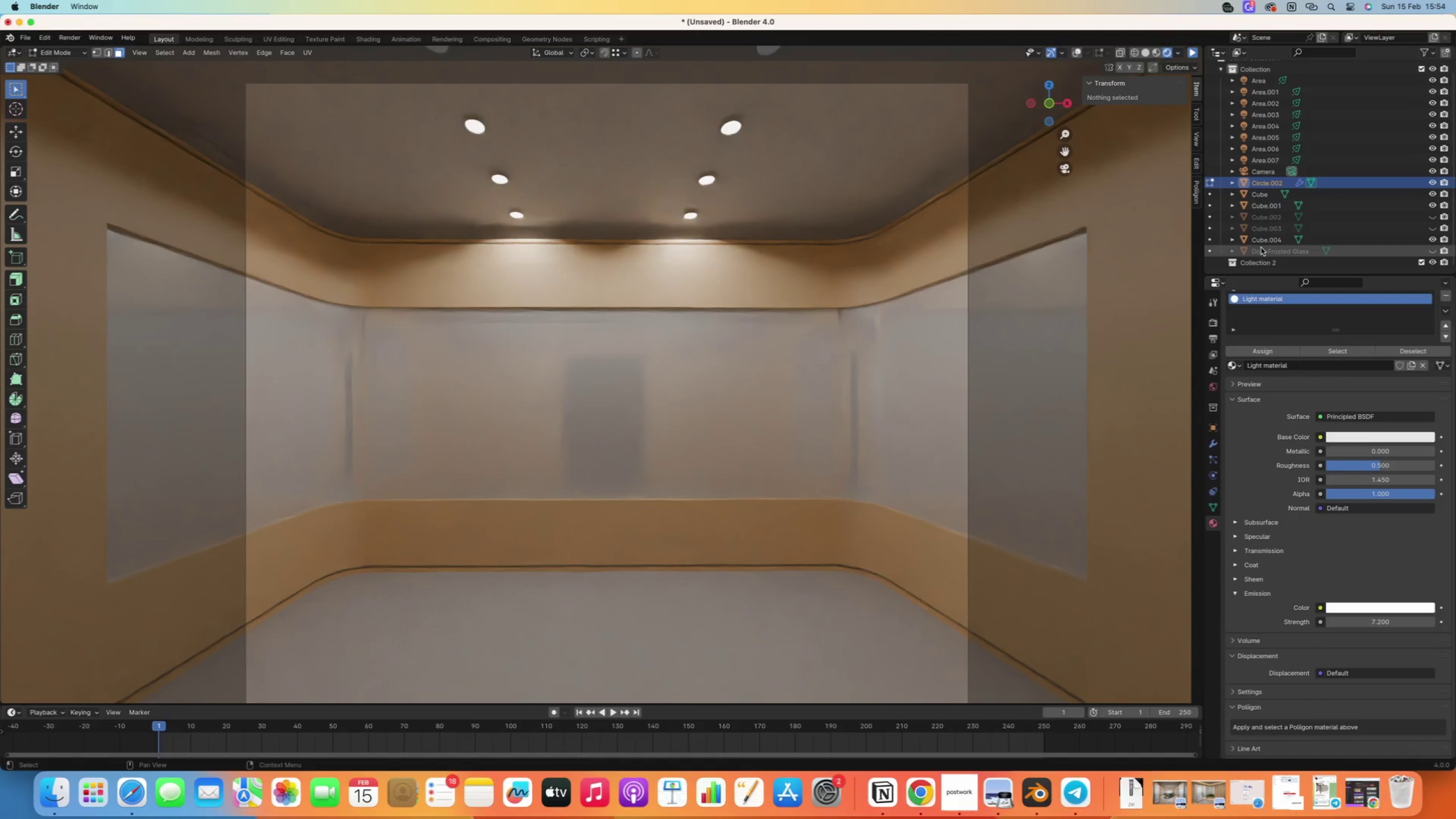 
scroll: coordinate [1308, 217], scroll_direction: up, amount: 5.0
 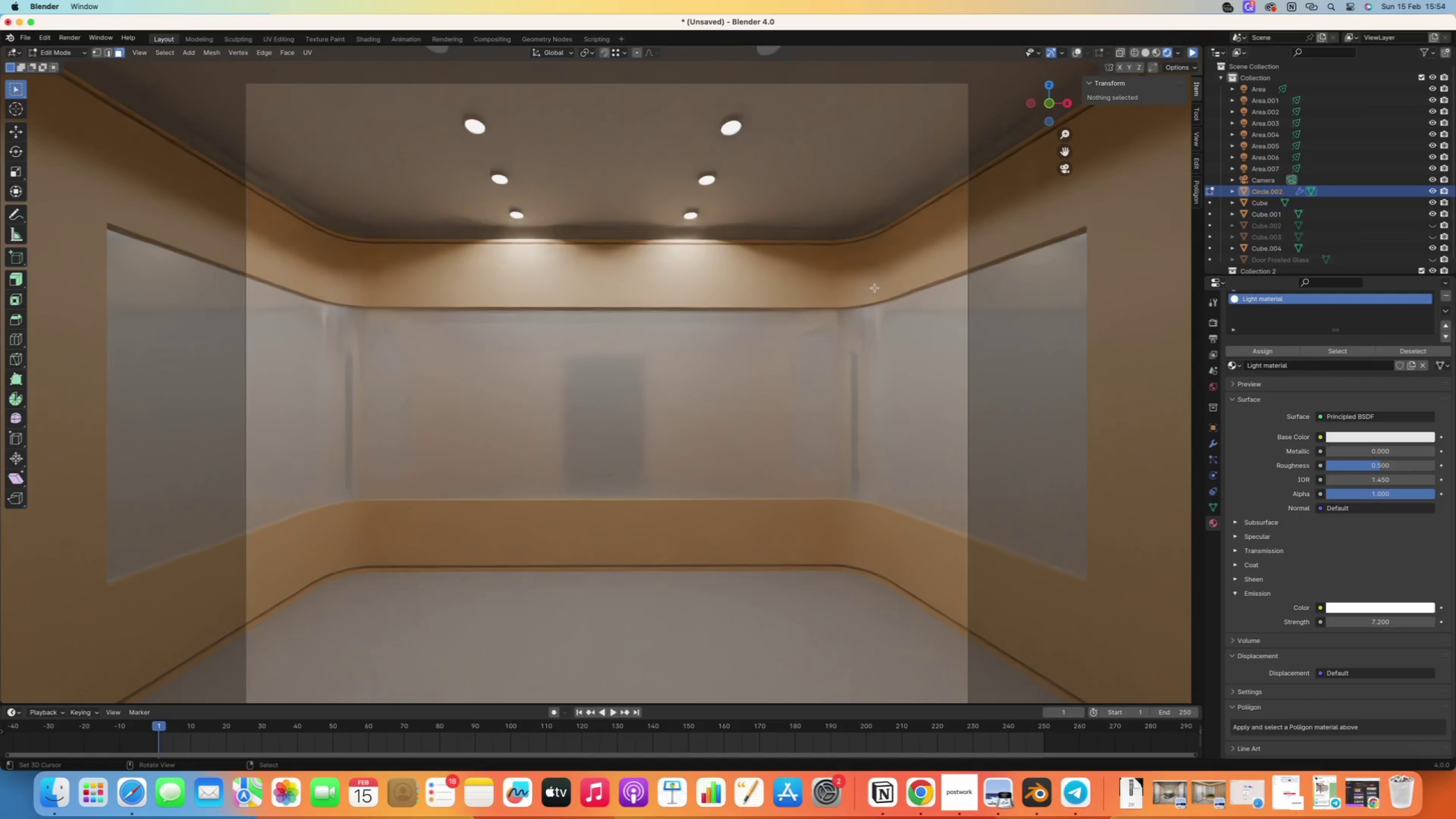 
key(Numpad0)
 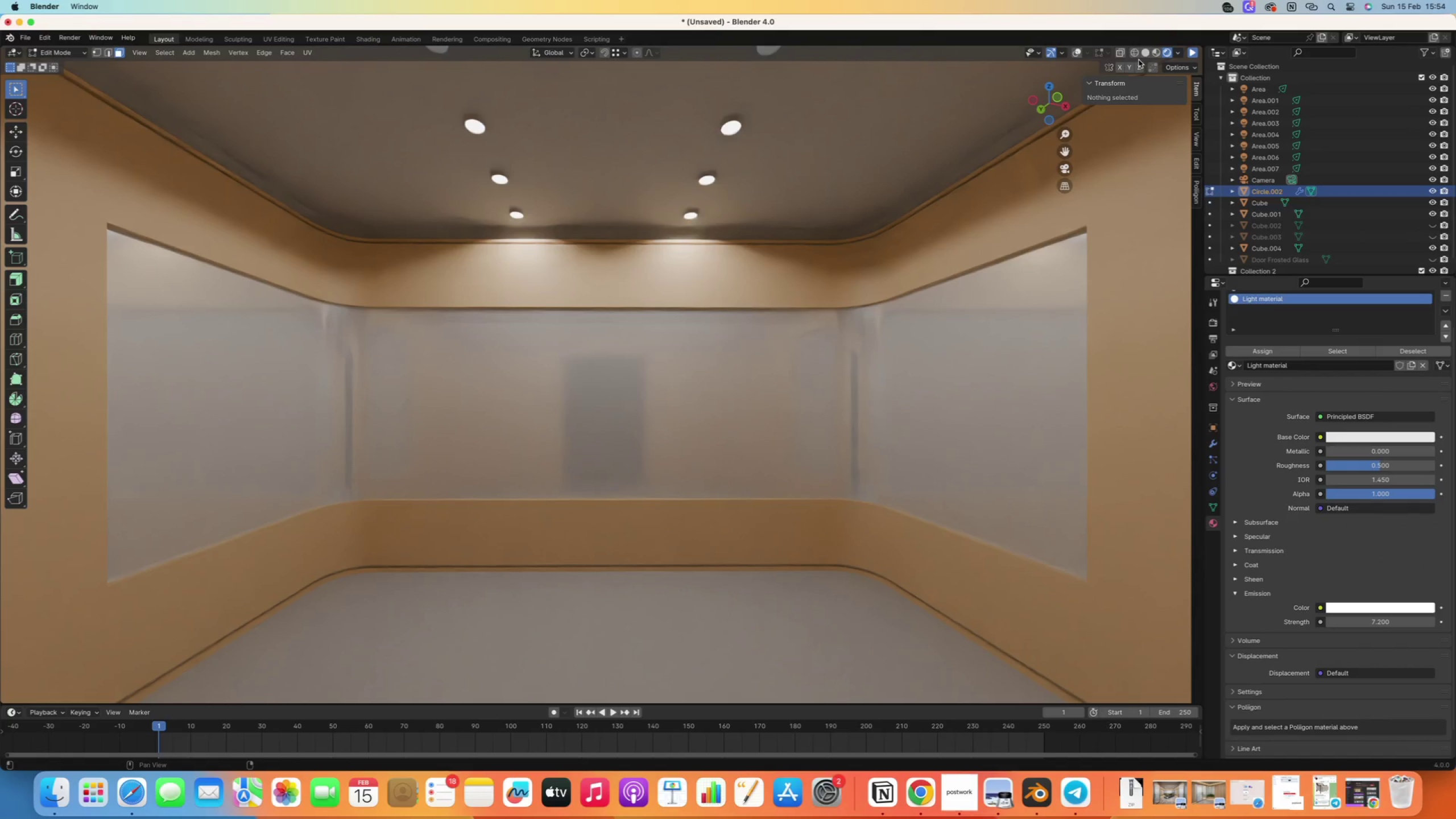 
left_click([1144, 53])
 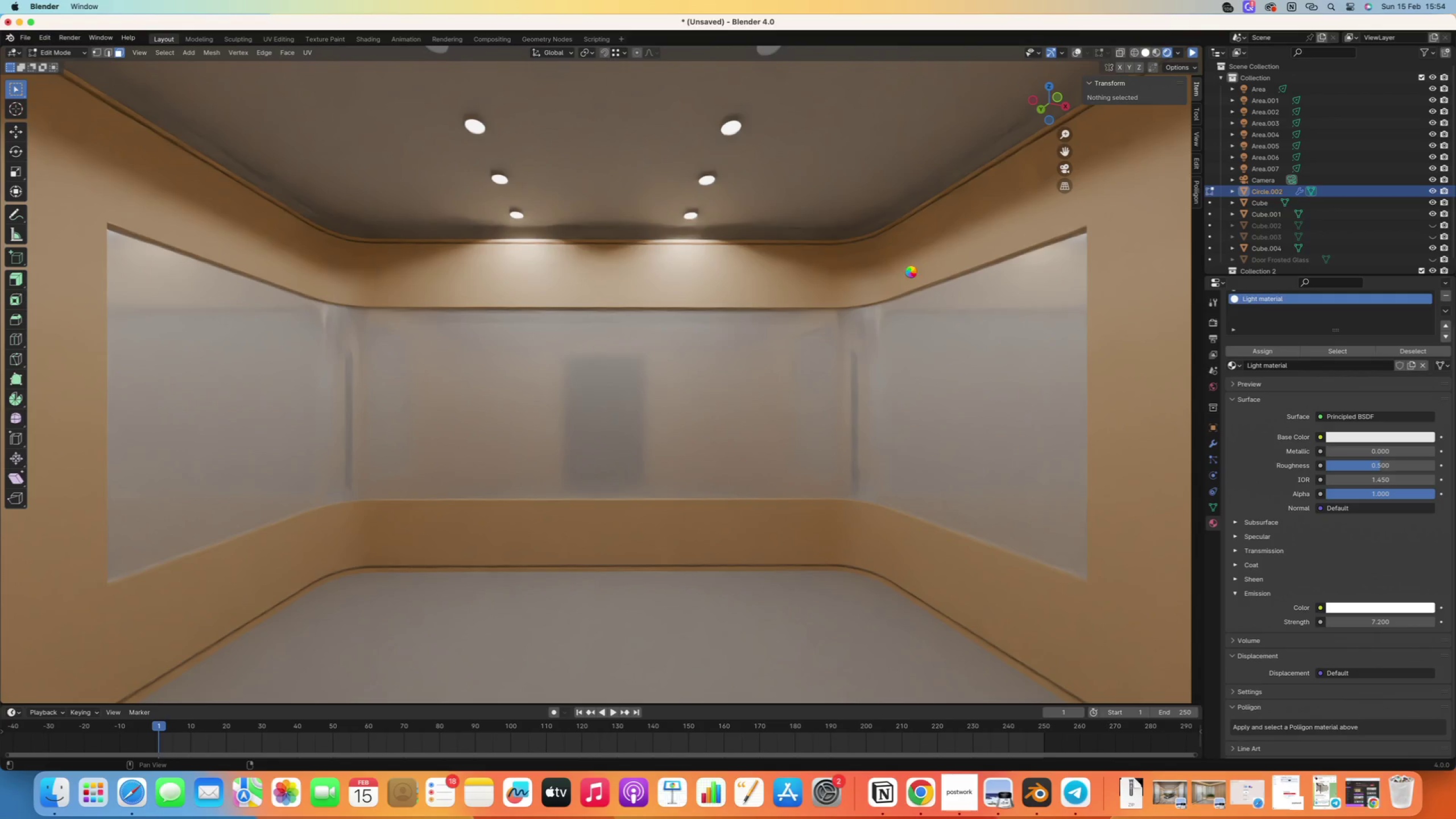 
wait(8.96)
 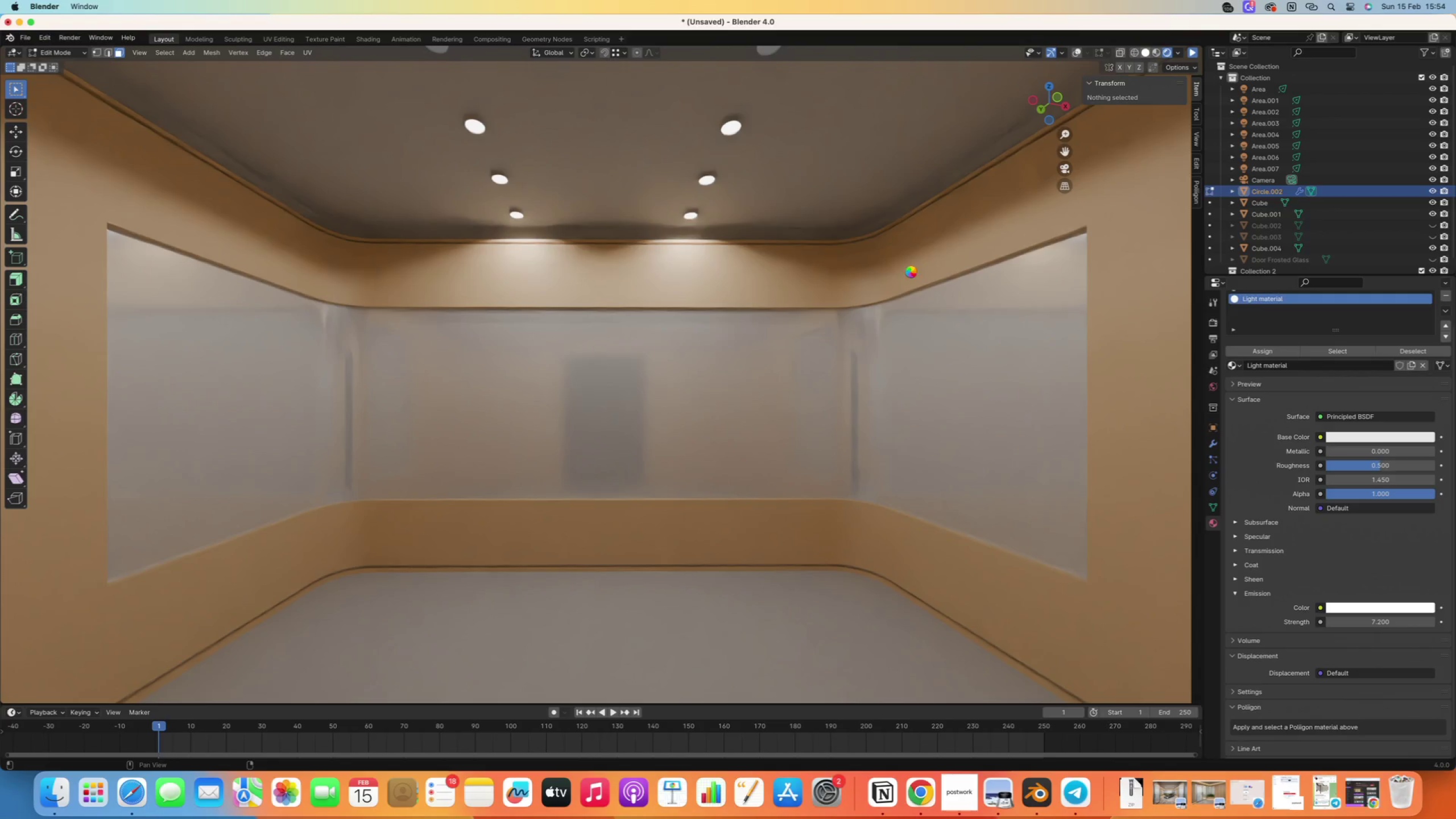 
left_click([967, 792])